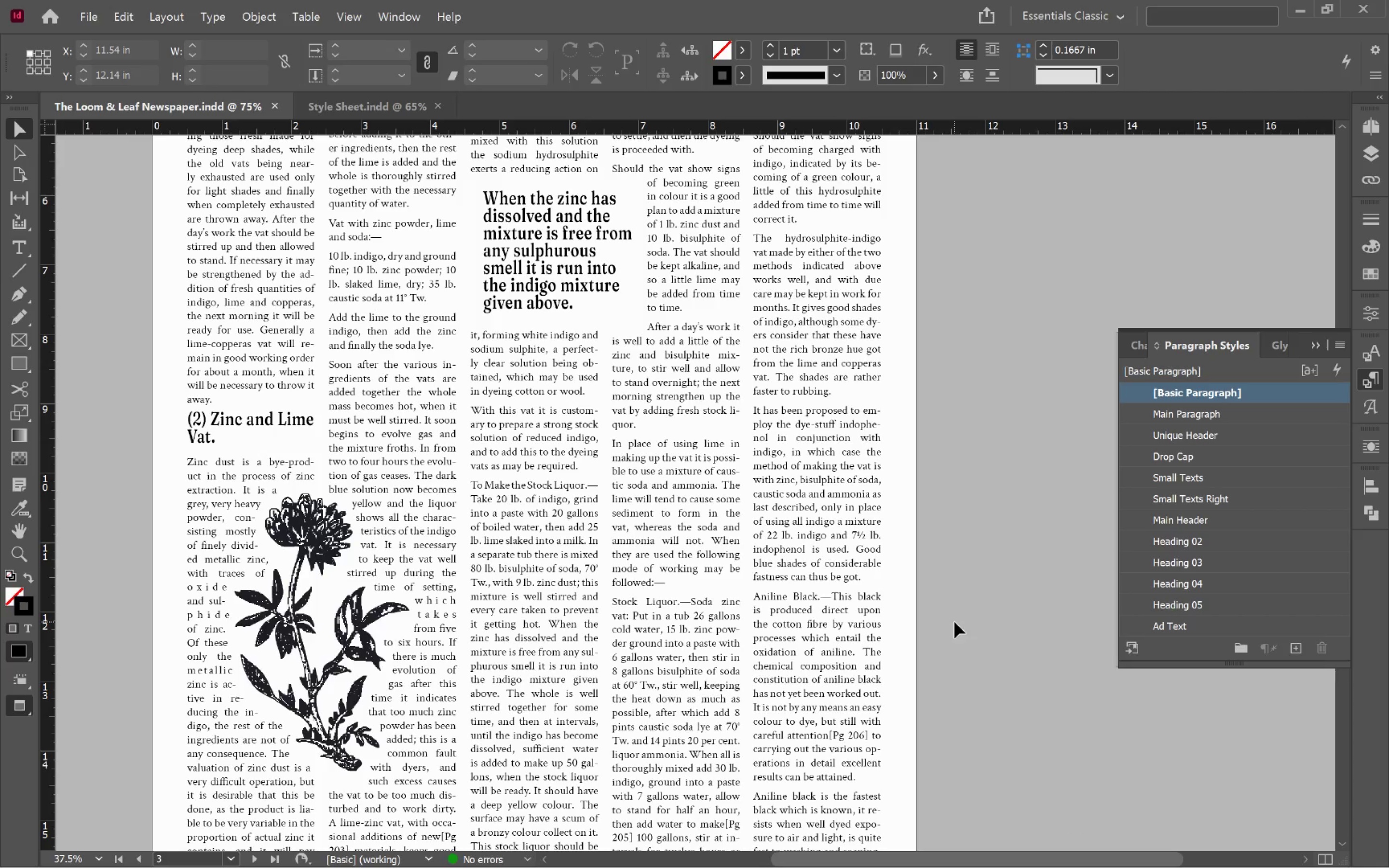 
key(Alt+Tab)
 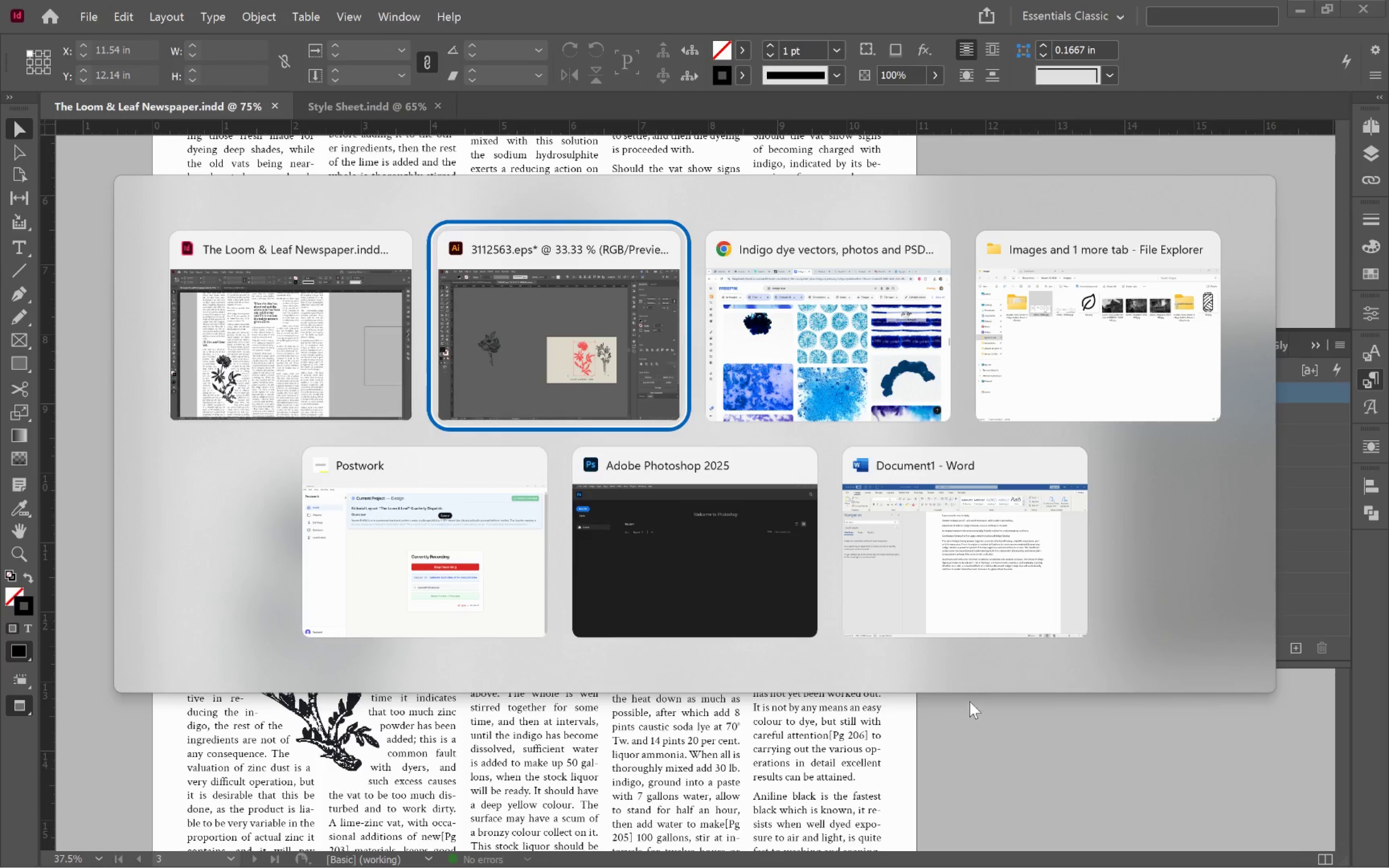 
left_click([975, 742])
 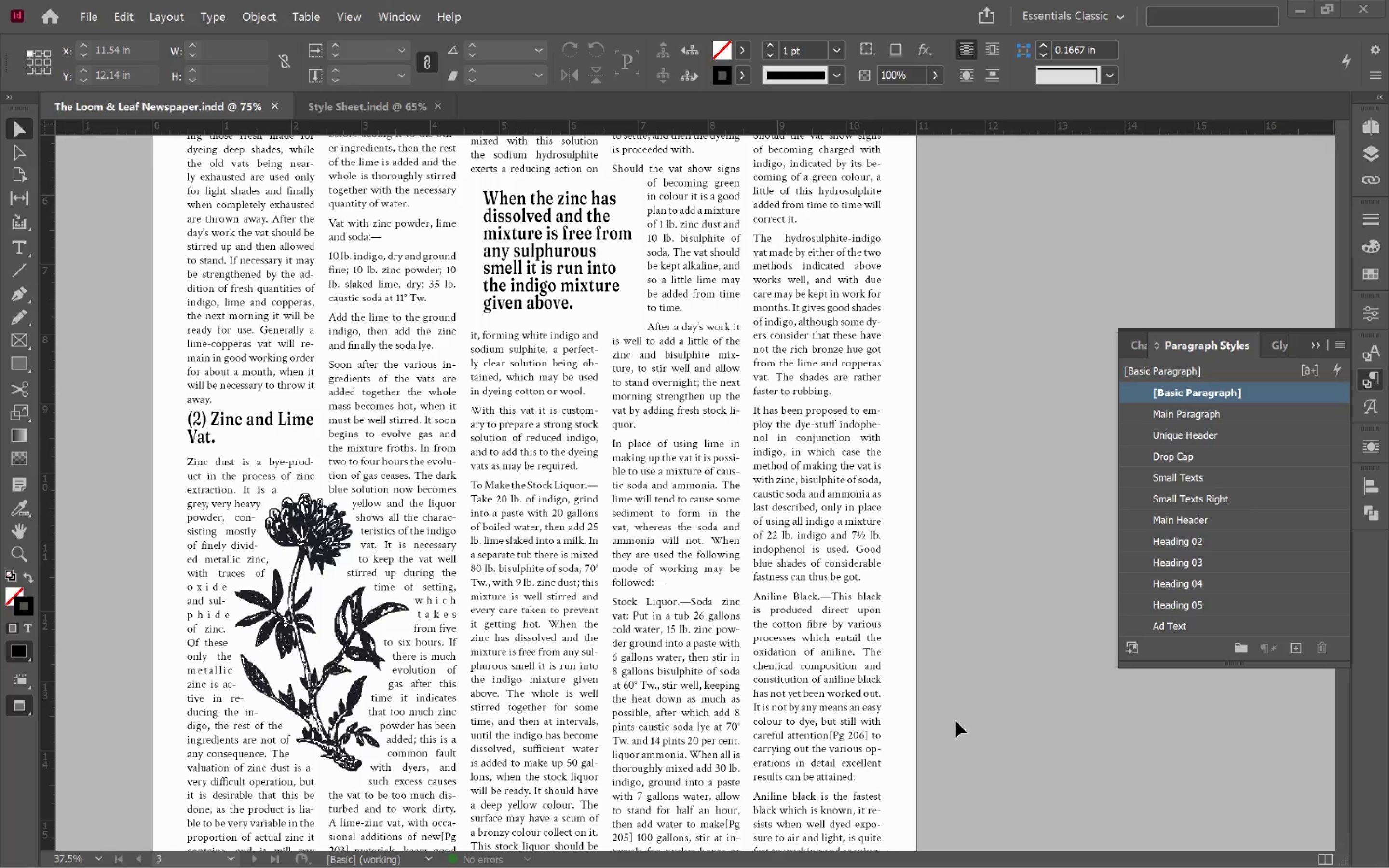 
scroll: coordinate [953, 677], scroll_direction: down, amount: 31.0
 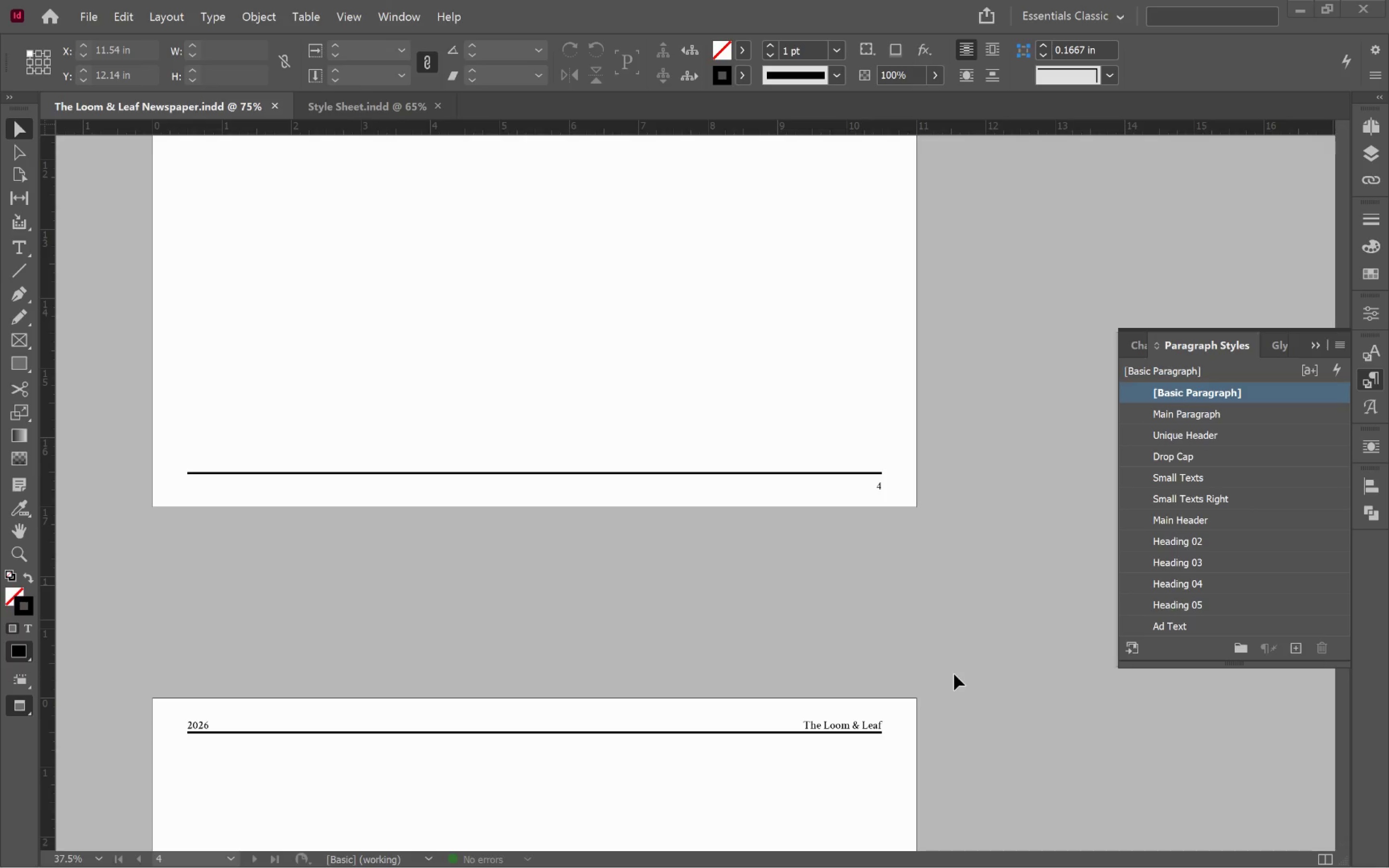 
hold_key(key=AltLeft, duration=0.99)
scroll: coordinate [954, 674], scroll_direction: down, amount: 2.0
 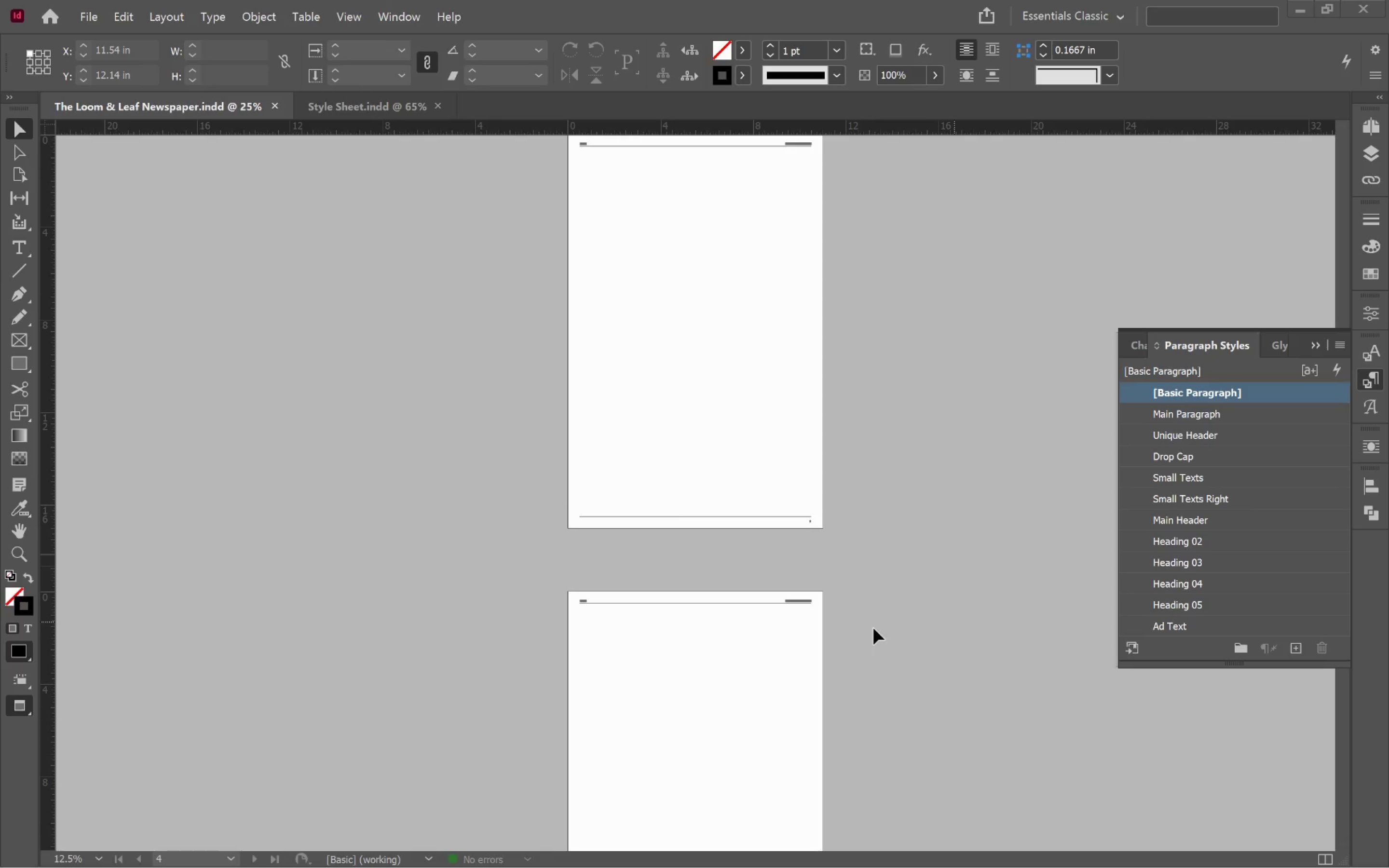 
key(Alt+Tab)
 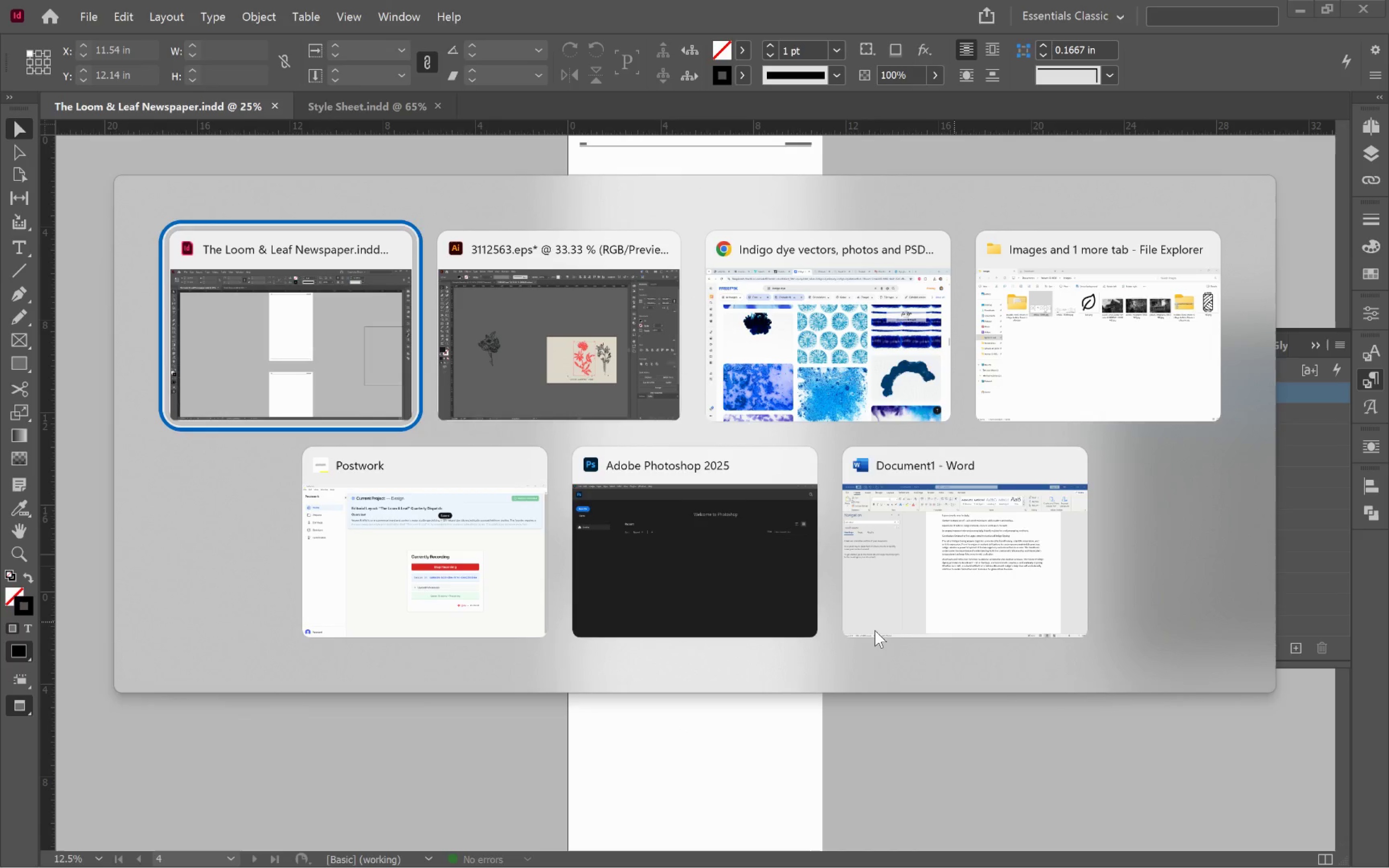 
key(Alt+Tab)
 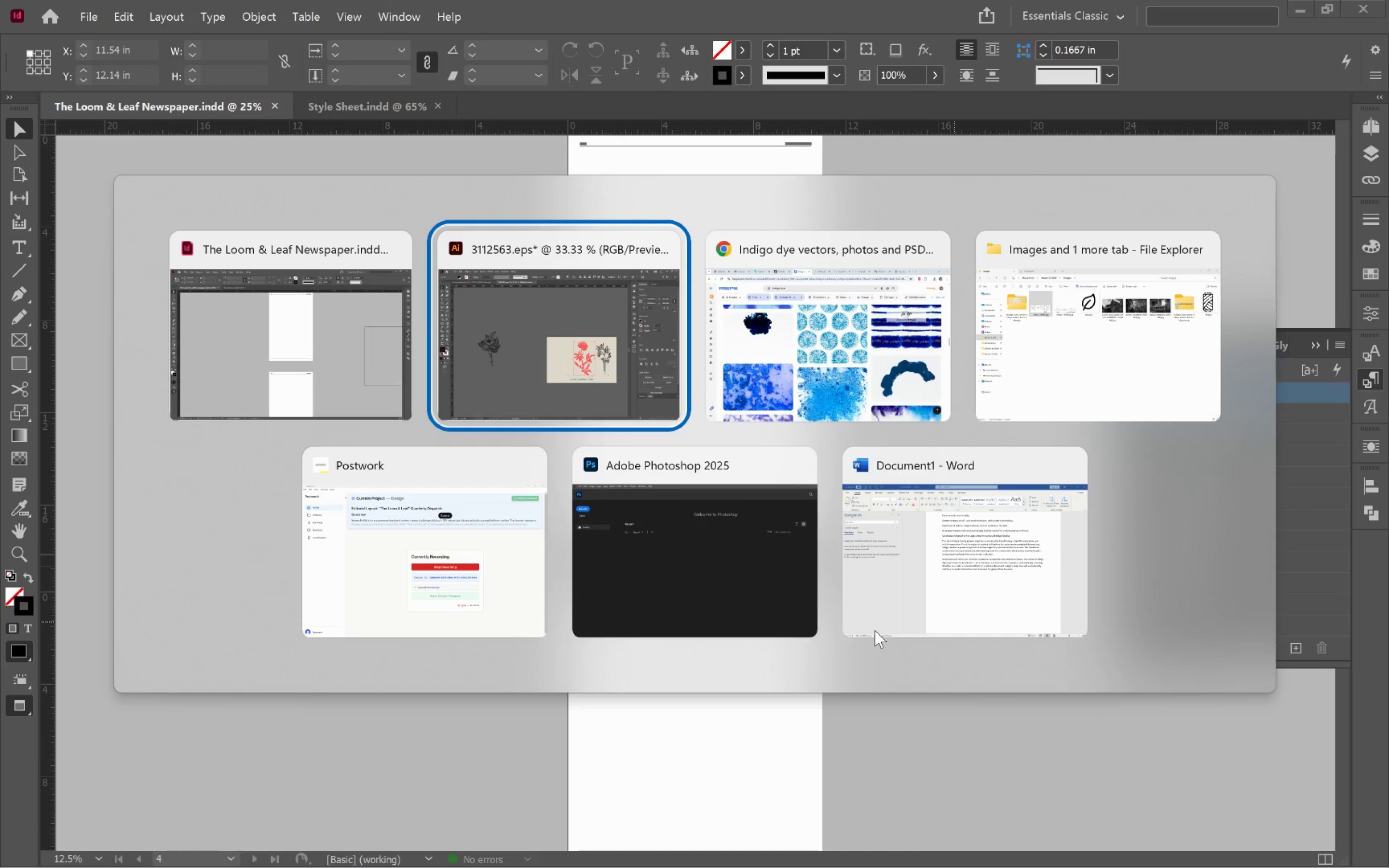 
key(Alt+Tab)
 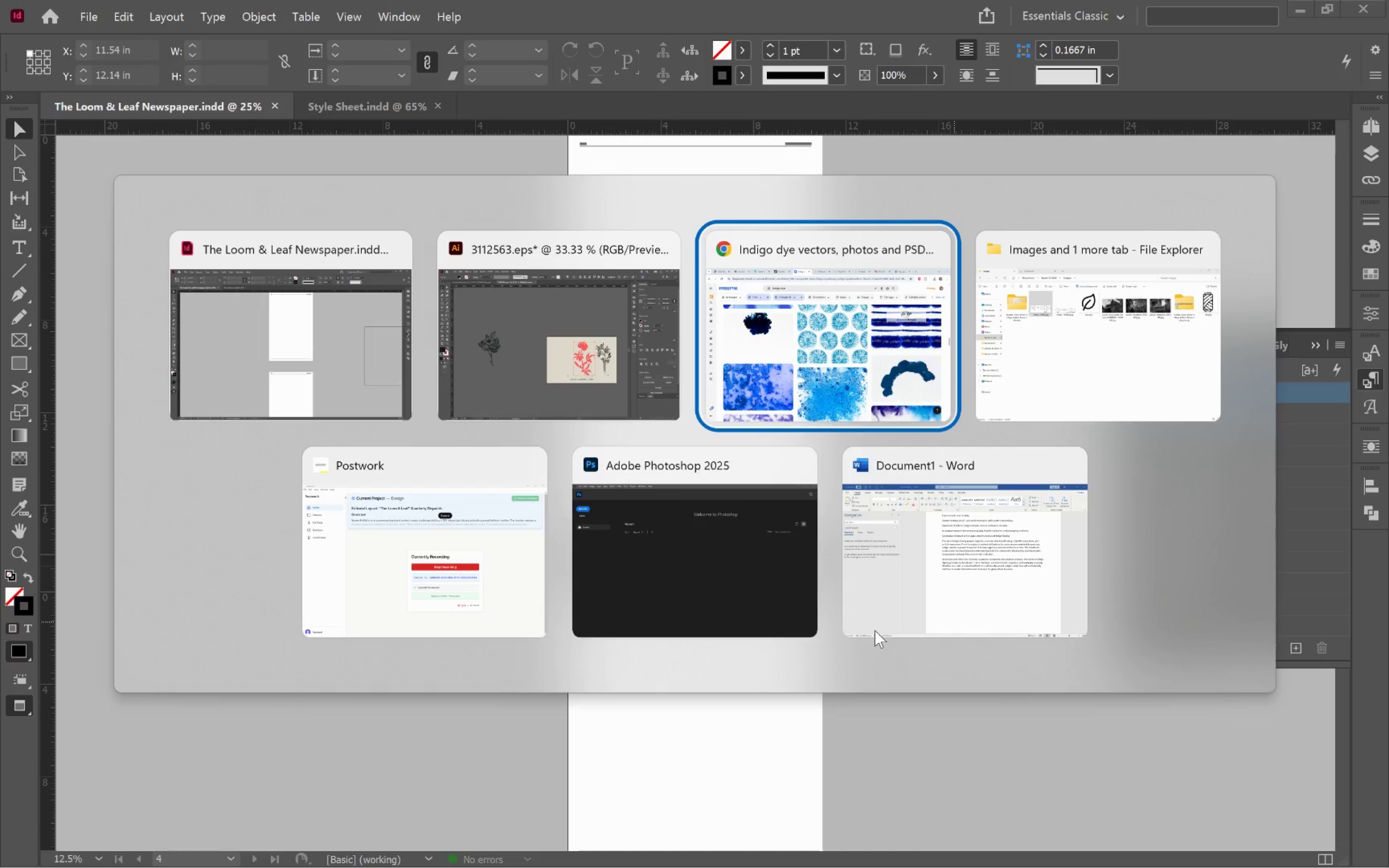 
key(Alt+Tab)
 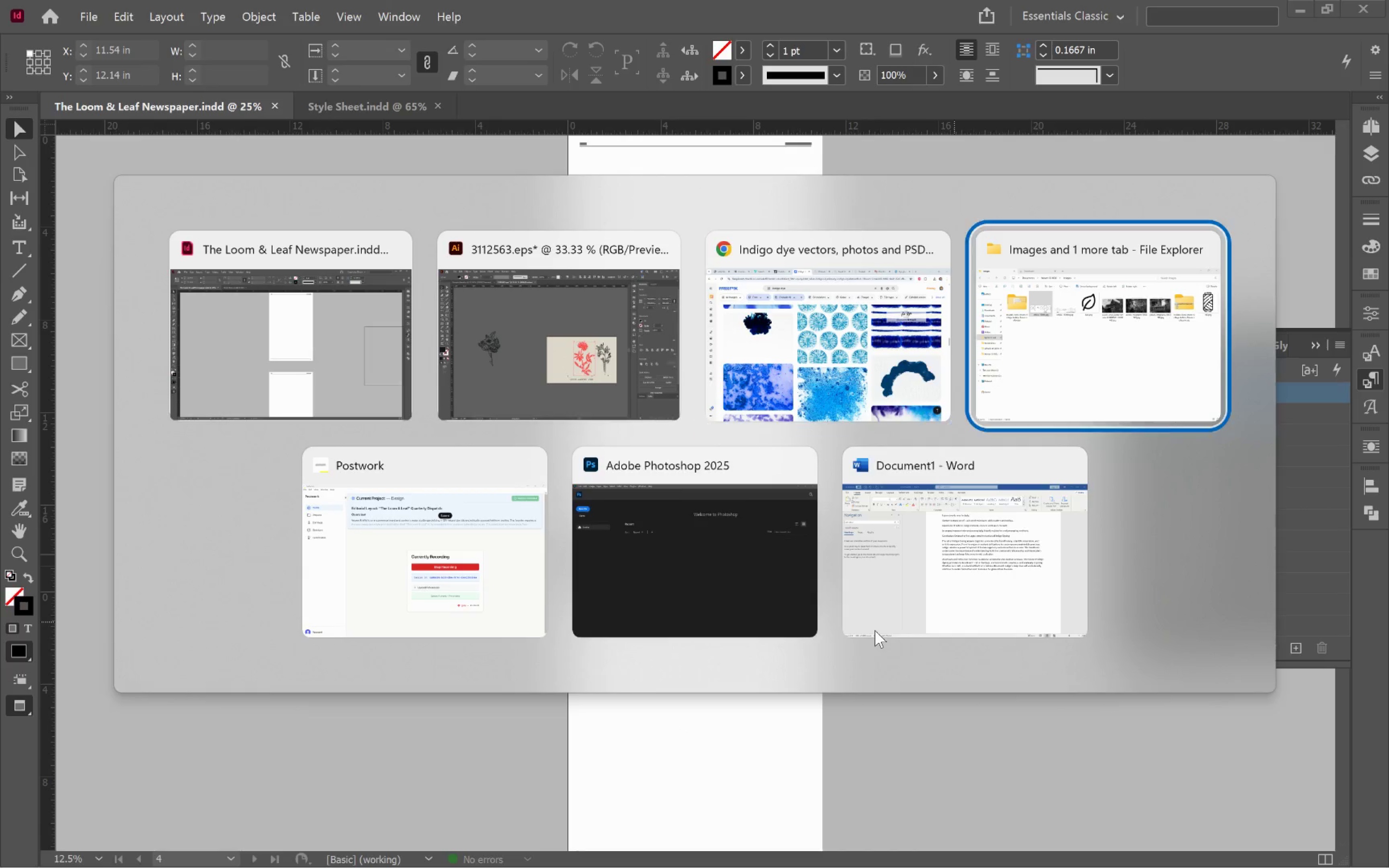 
key(Alt+Tab)